 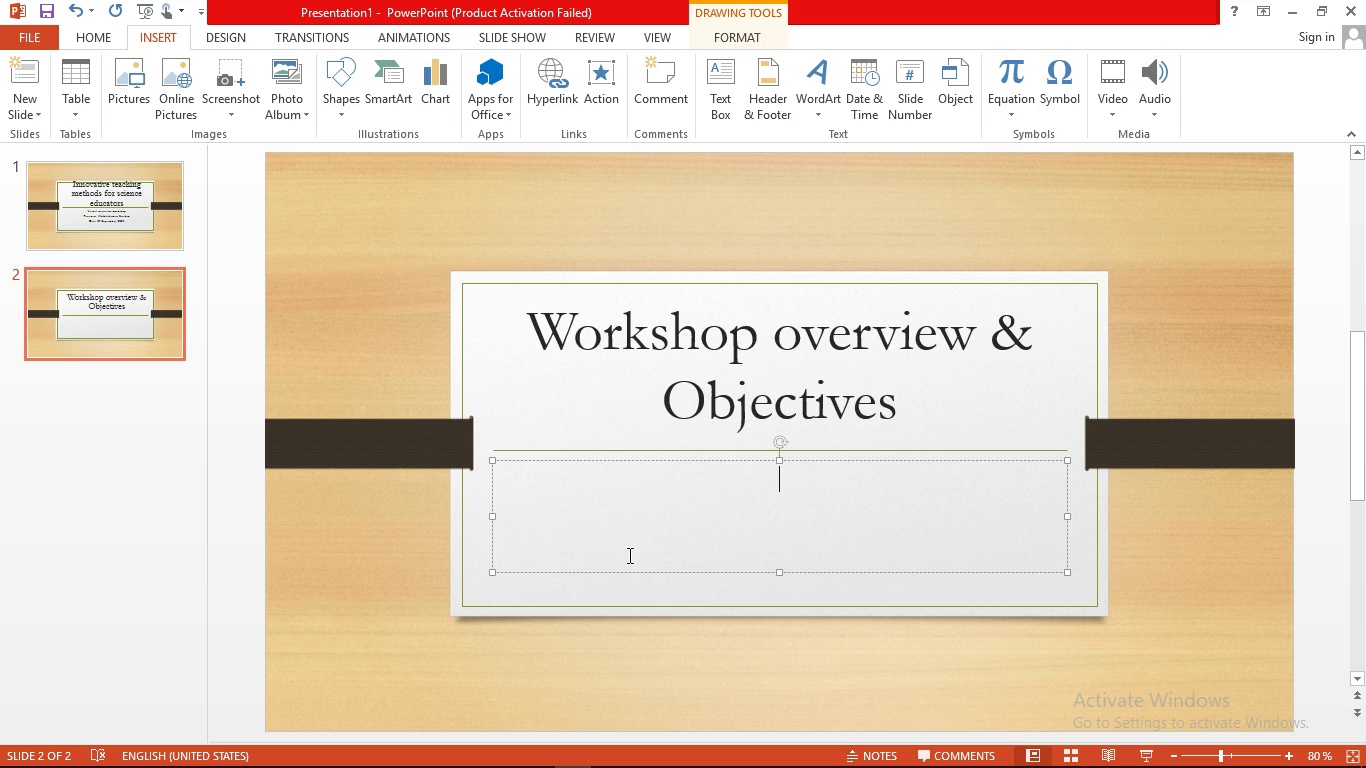 
type(explore new teaching )
 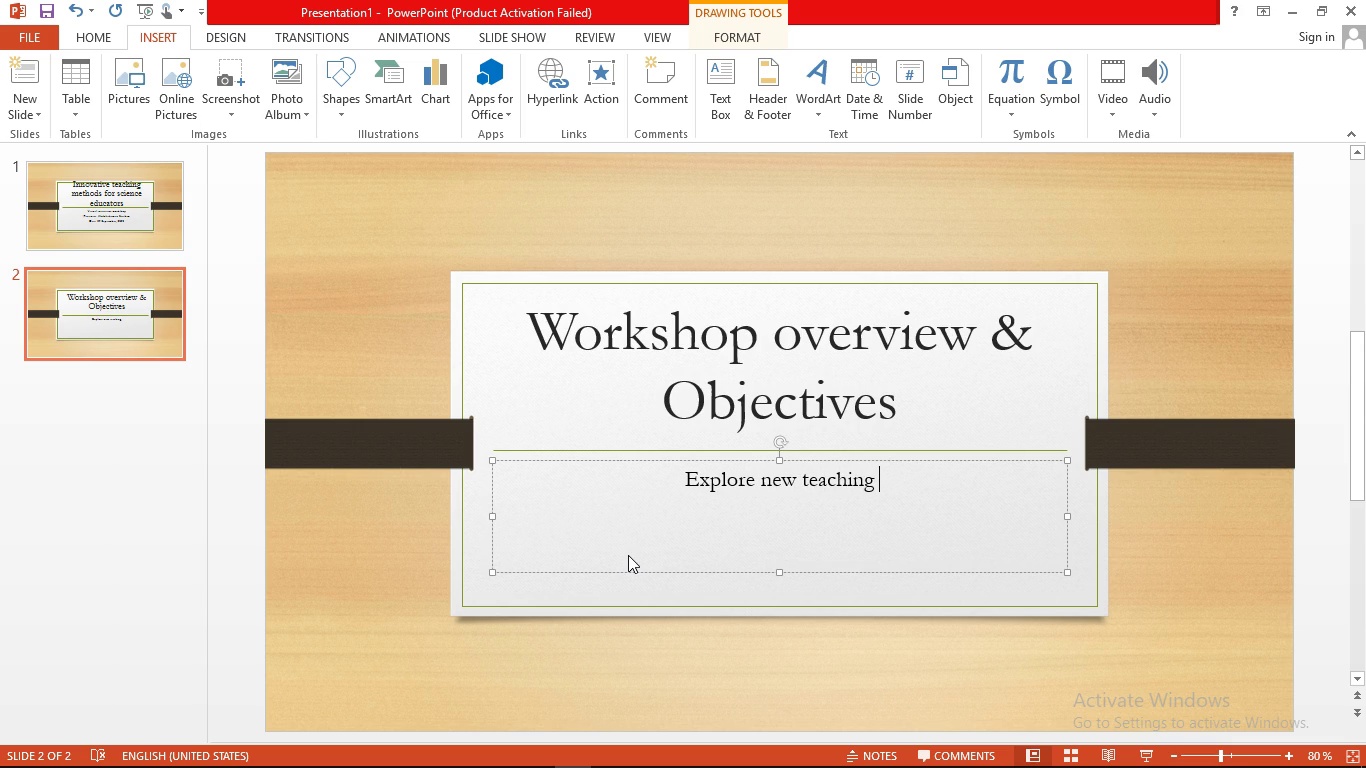 
type(strategies for science classrooms )
 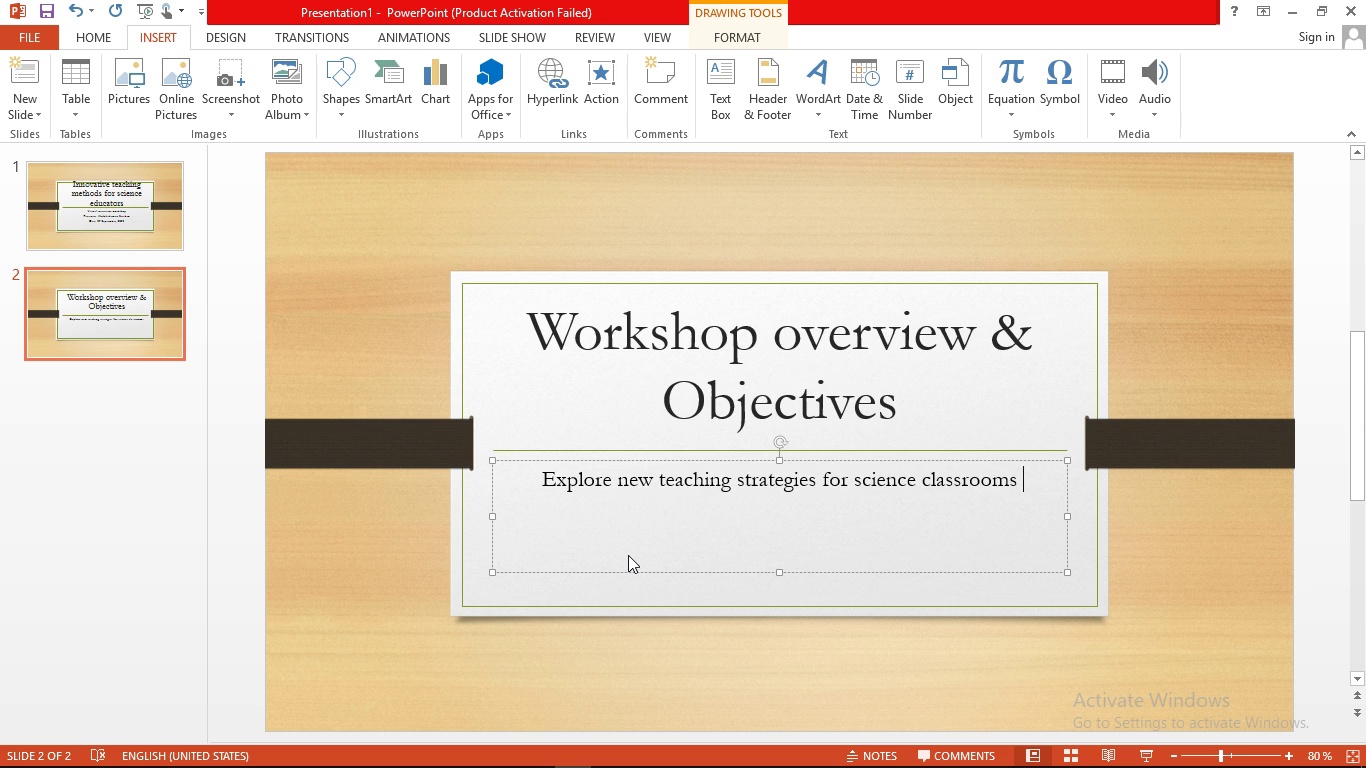 
key(Enter)
 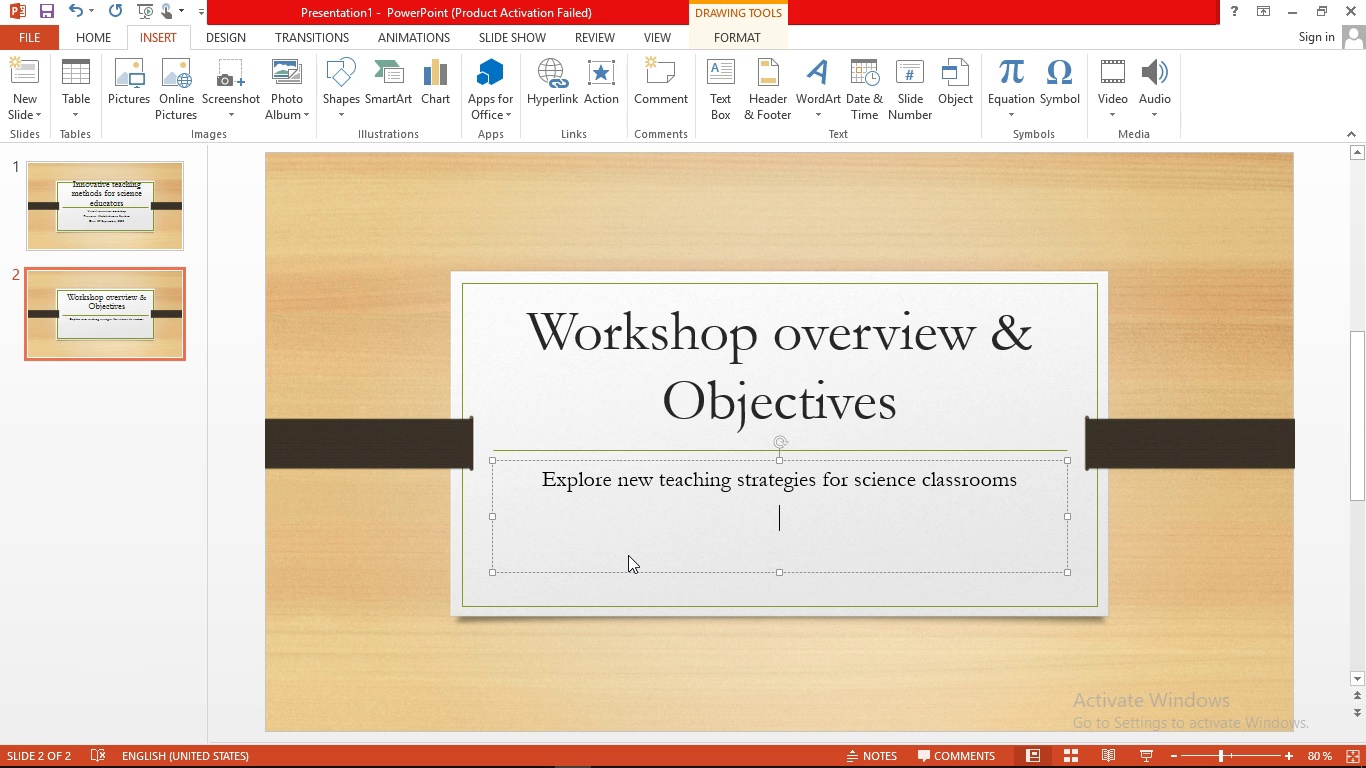 
wait(6.64)
 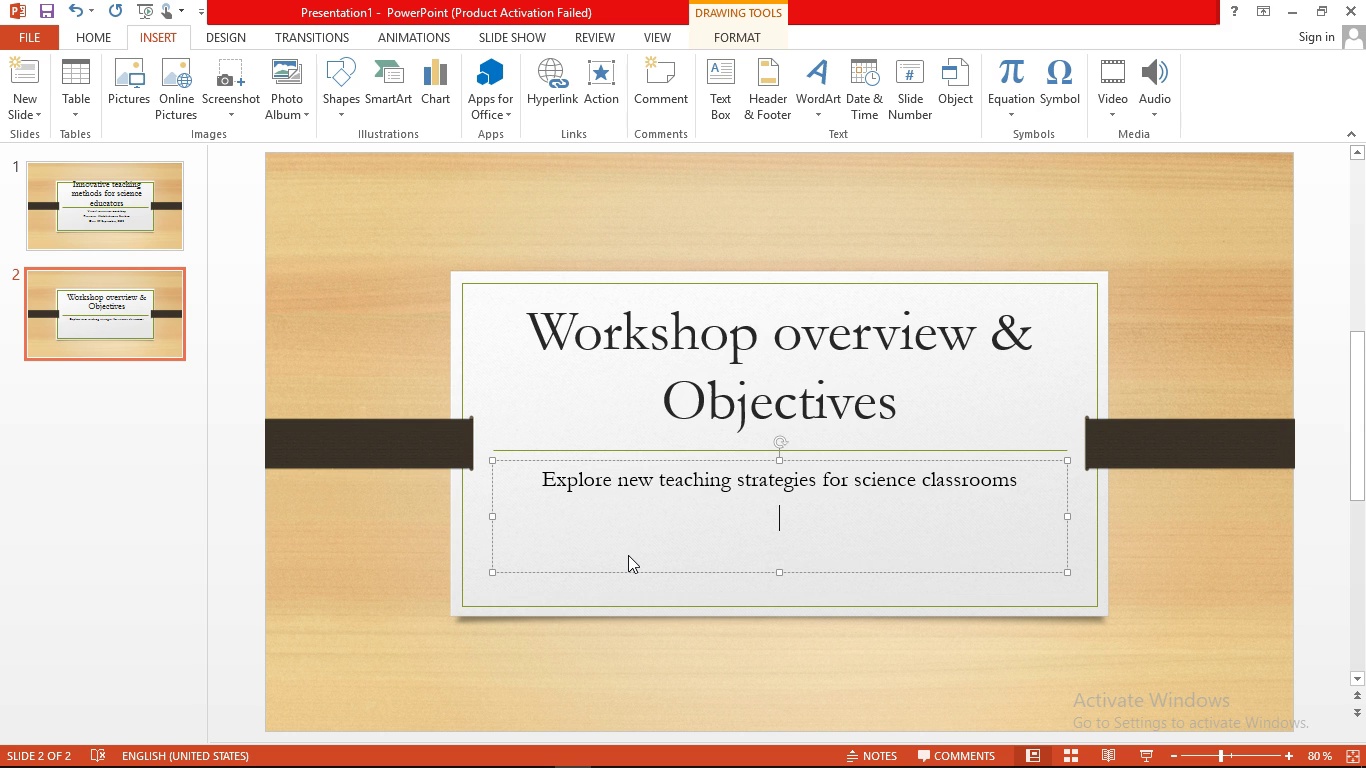 
type(expericnce interactive method for virstula )
key(Backspace)
type(/ hybrid teching)
 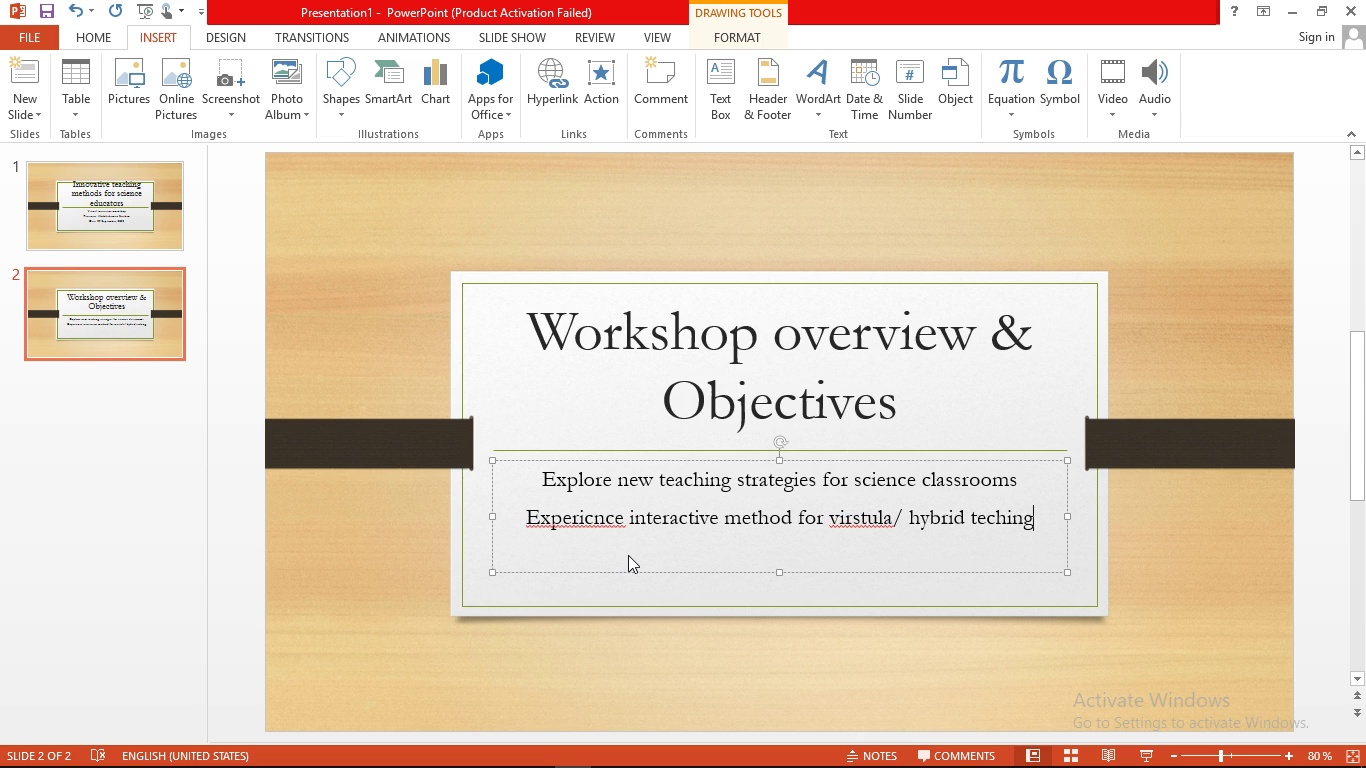 
key(Enter)
 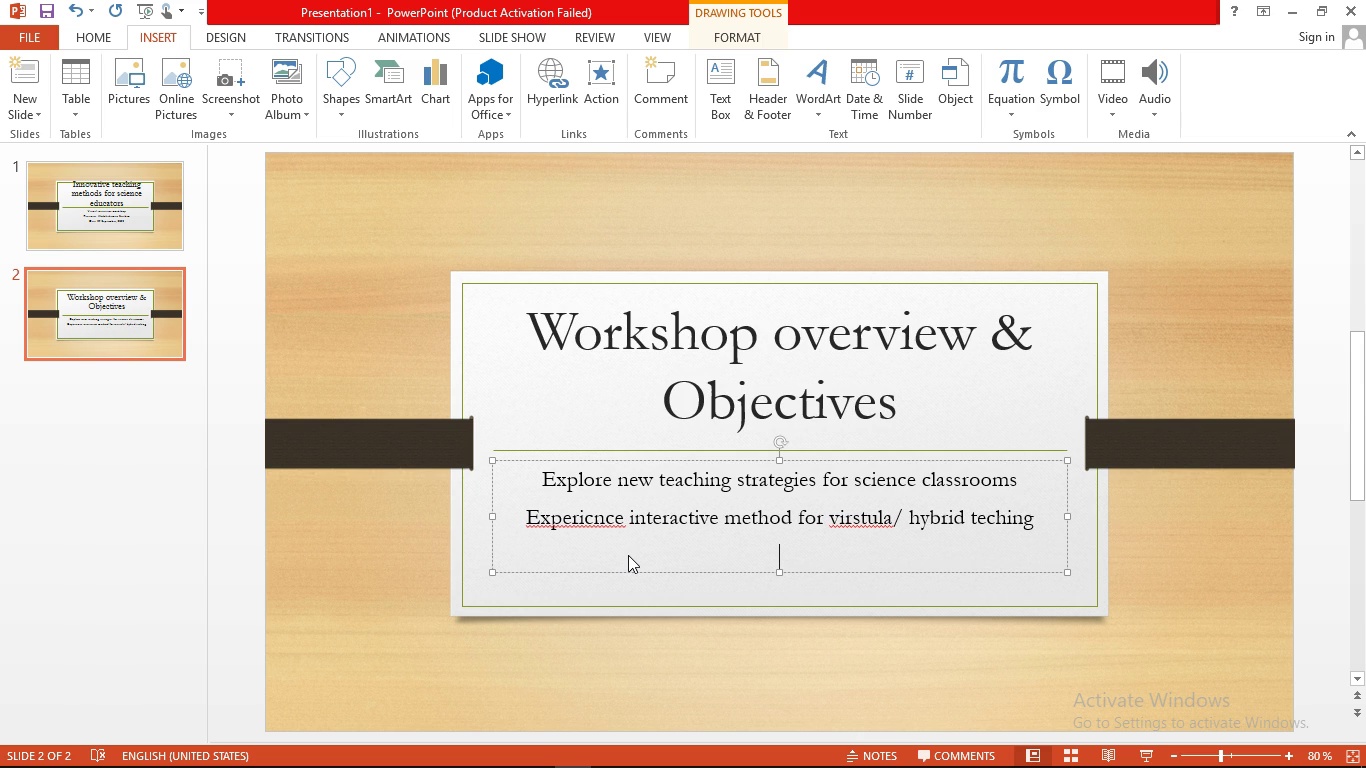 
type(discuss practical implementation in diverse learning settings )
 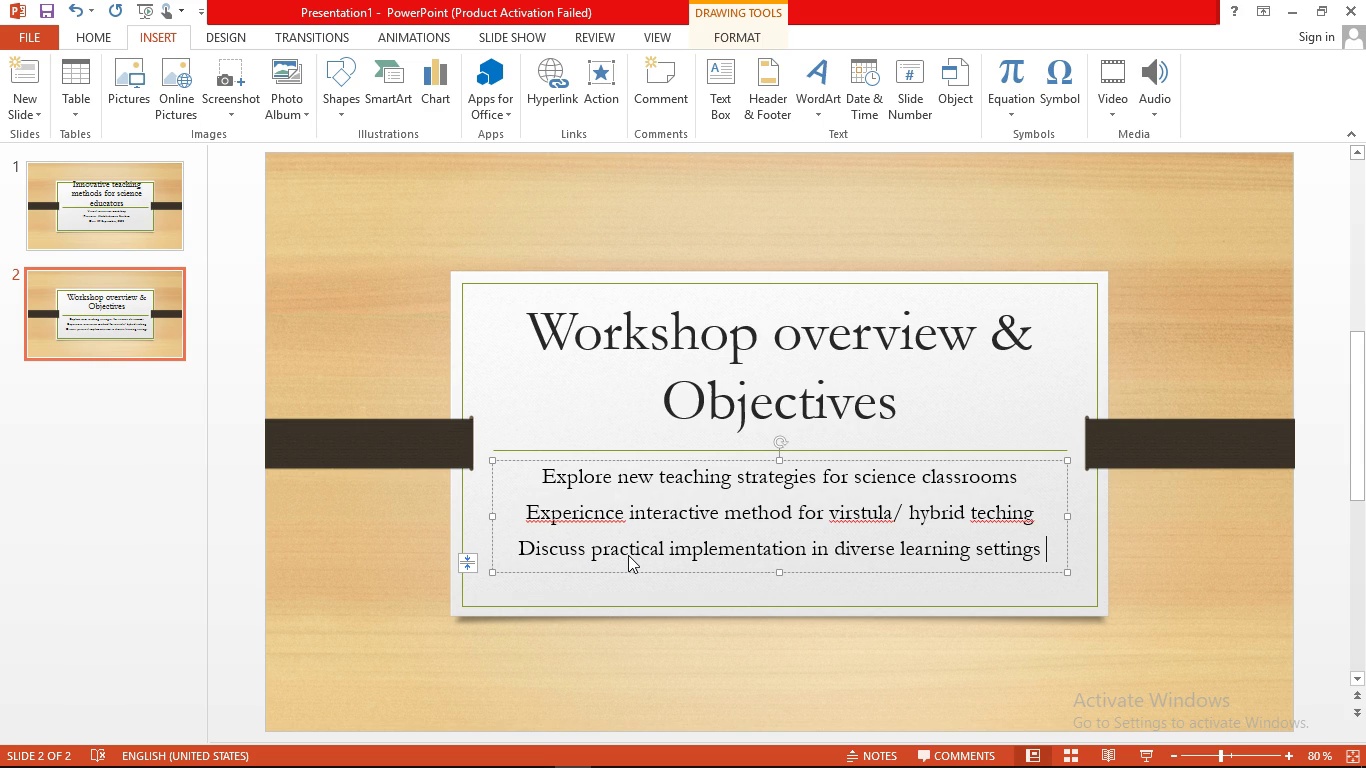 
wait(12.38)
 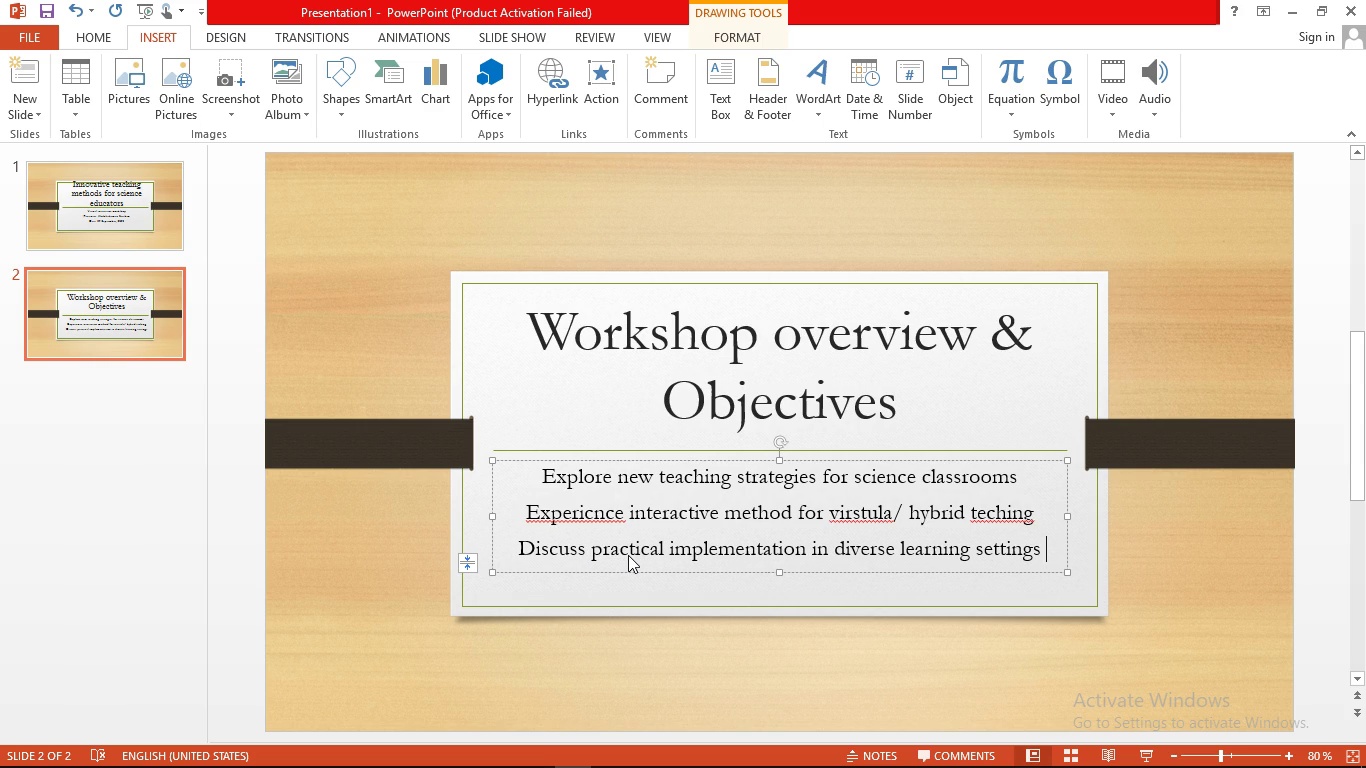 
left_click([34, 115])